 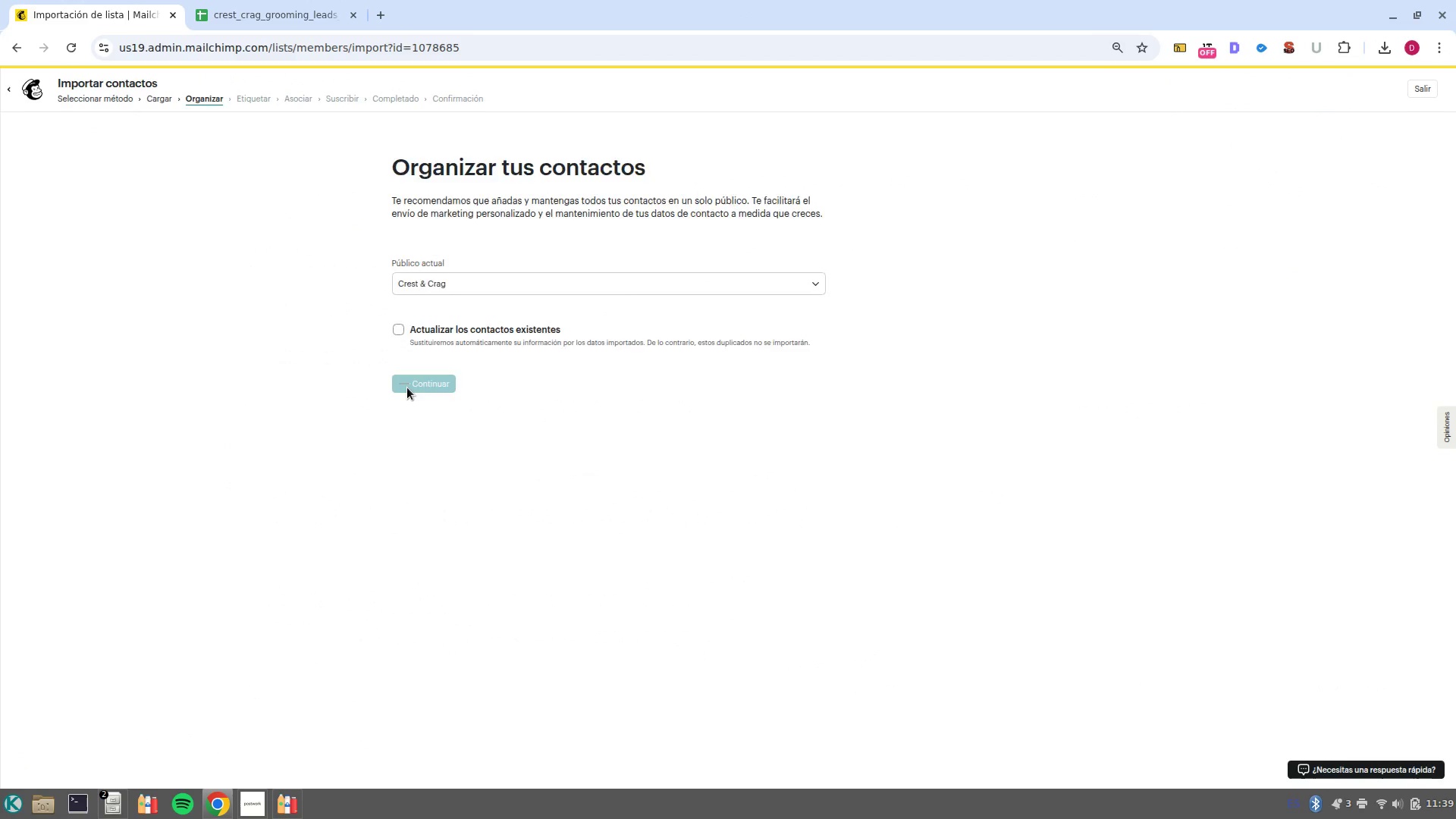 
left_click([439, 313])
 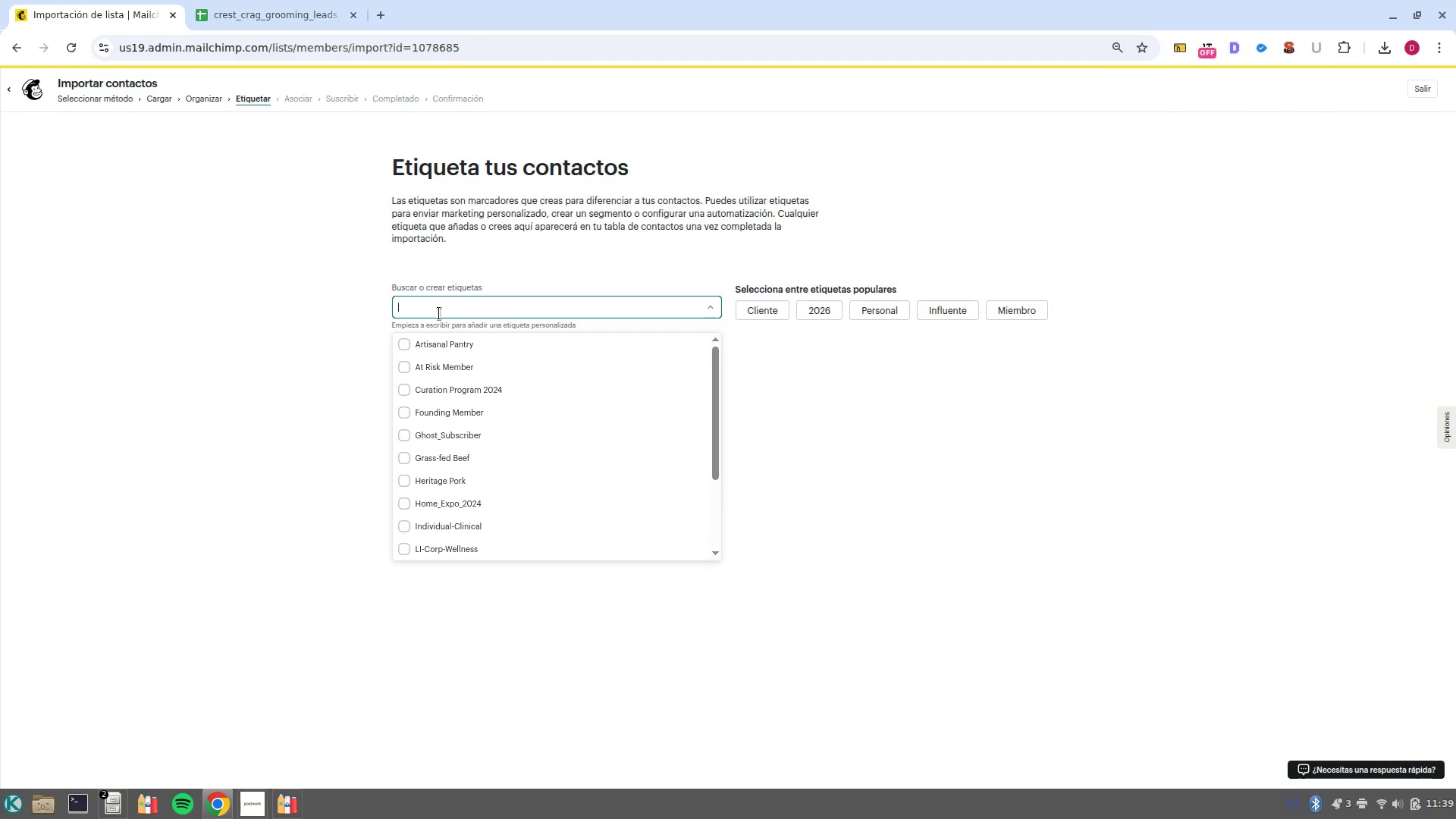 
key(Control+V)
 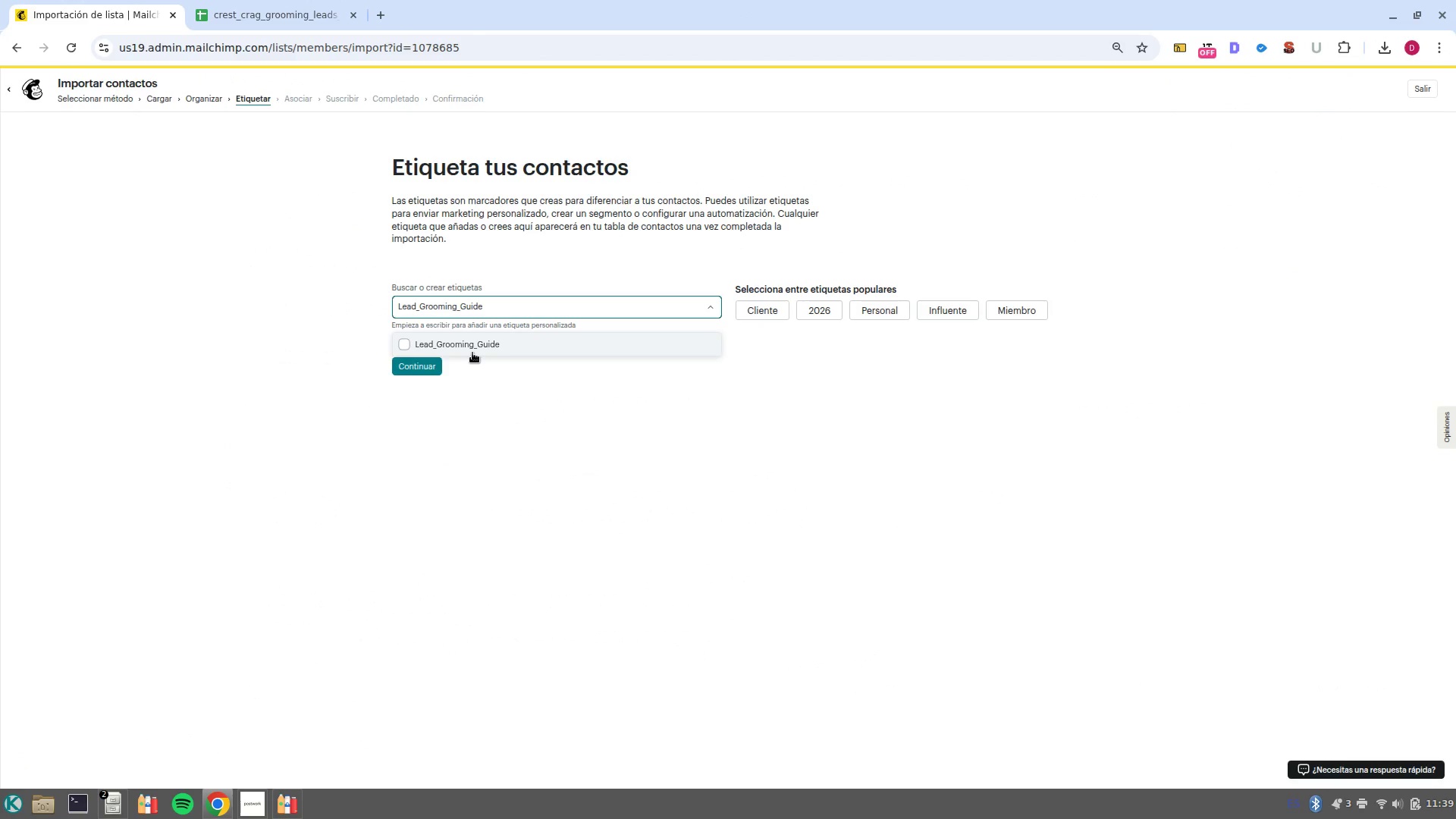 
left_click([475, 348])
 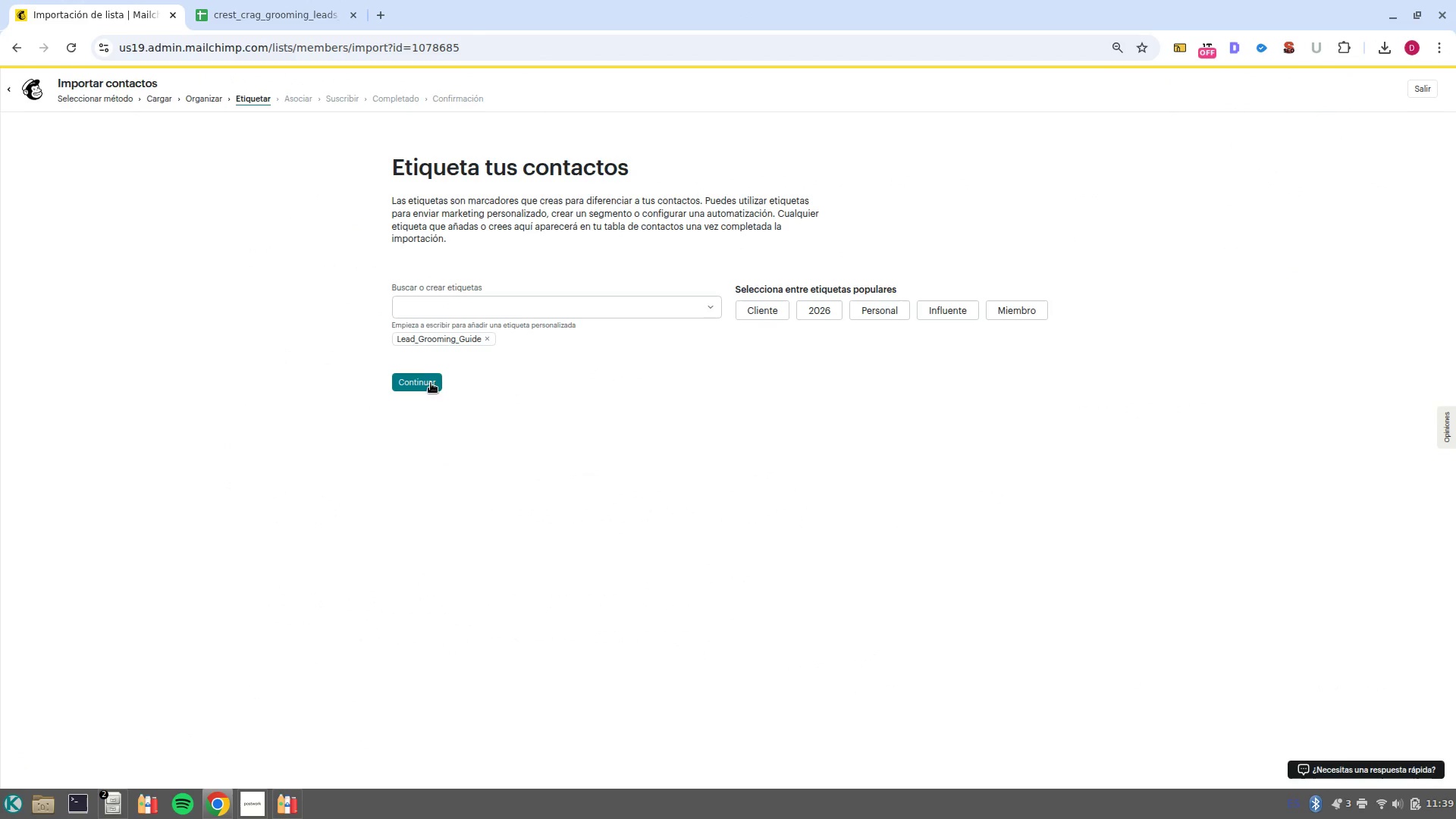 
left_click([429, 392])
 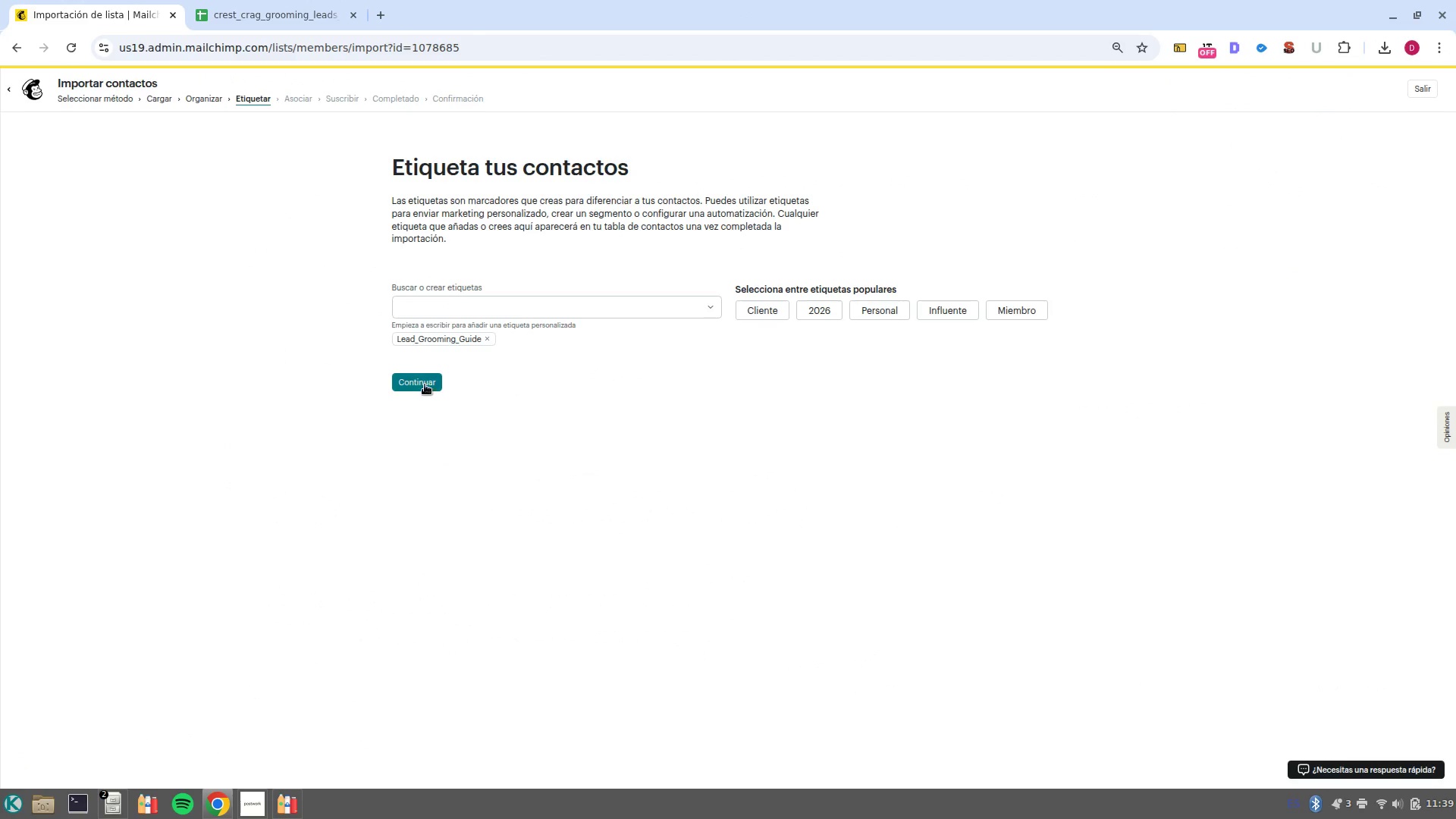 
left_click([425, 381])
 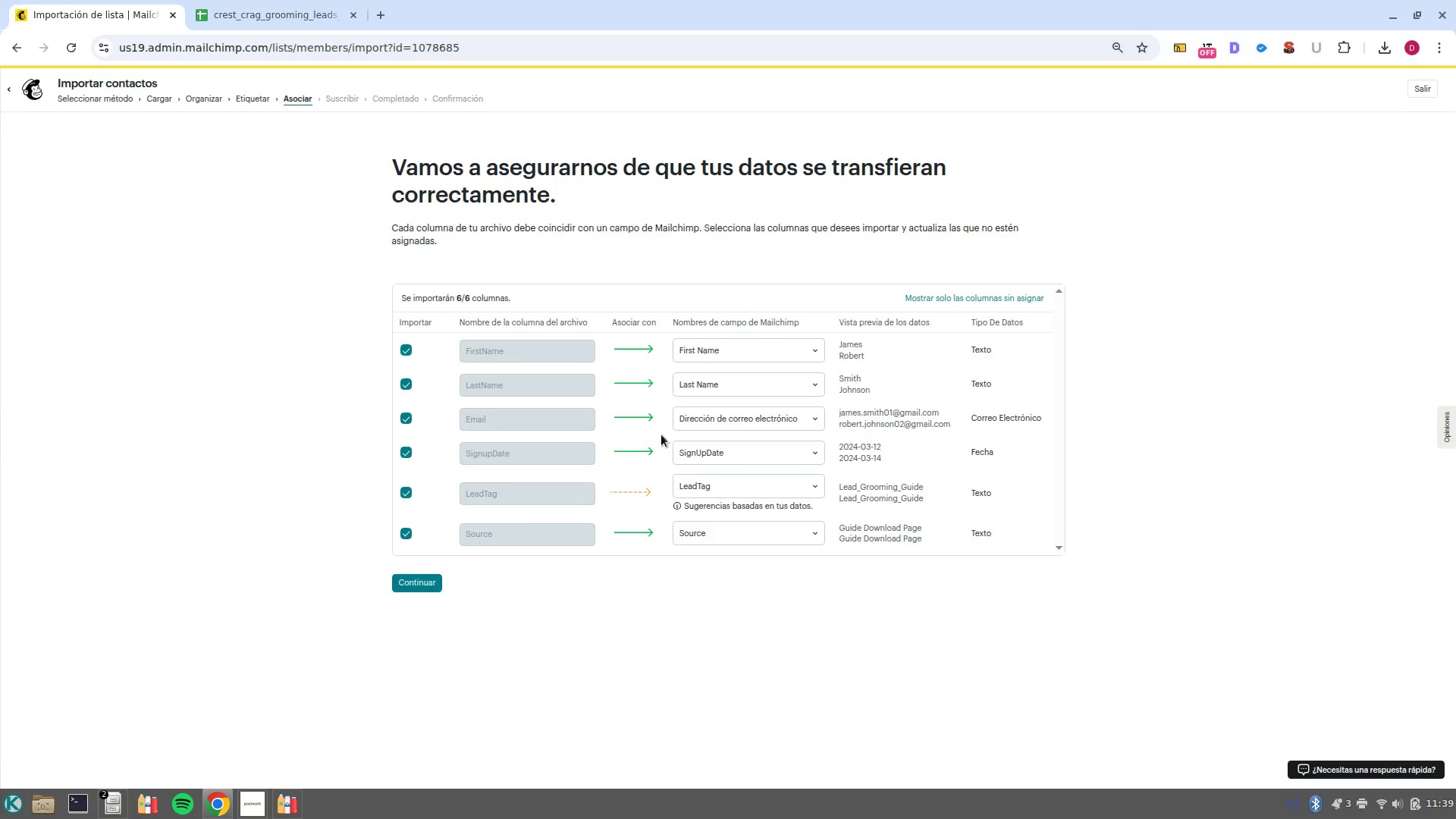 
left_click([785, 499])
 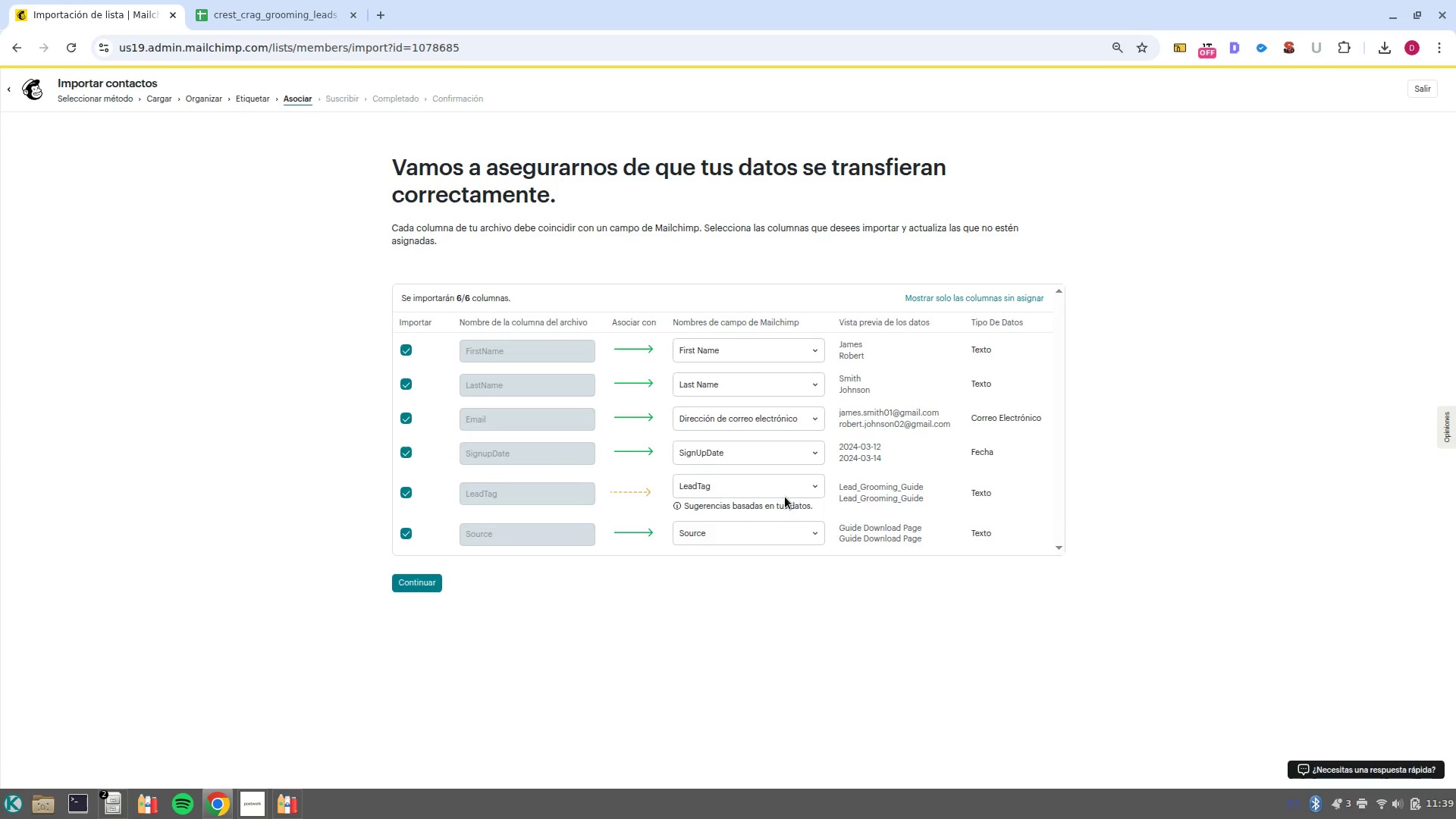 
left_click([788, 491])
 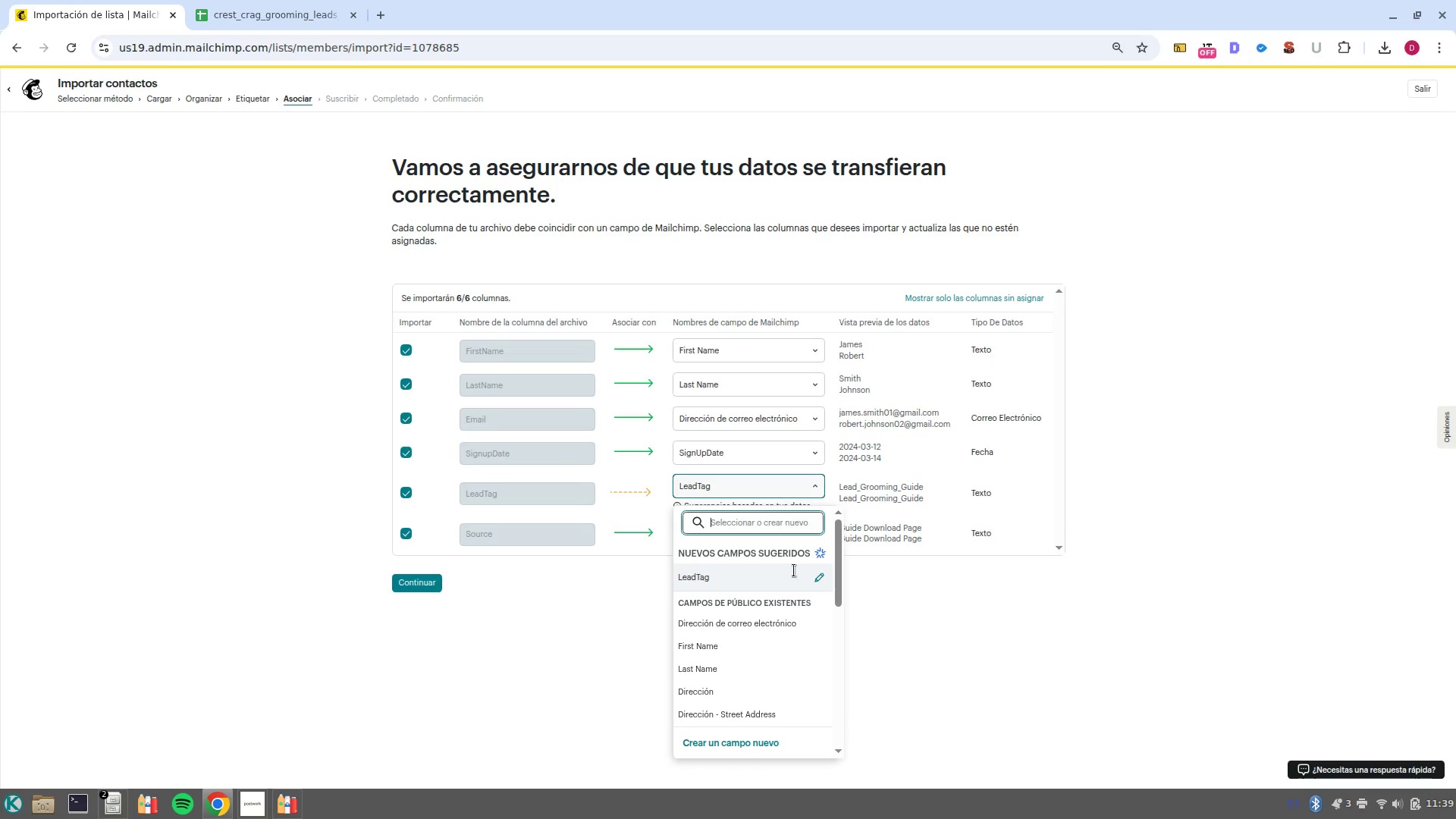 
scroll: coordinate [758, 633], scroll_direction: down, amount: 9.0